 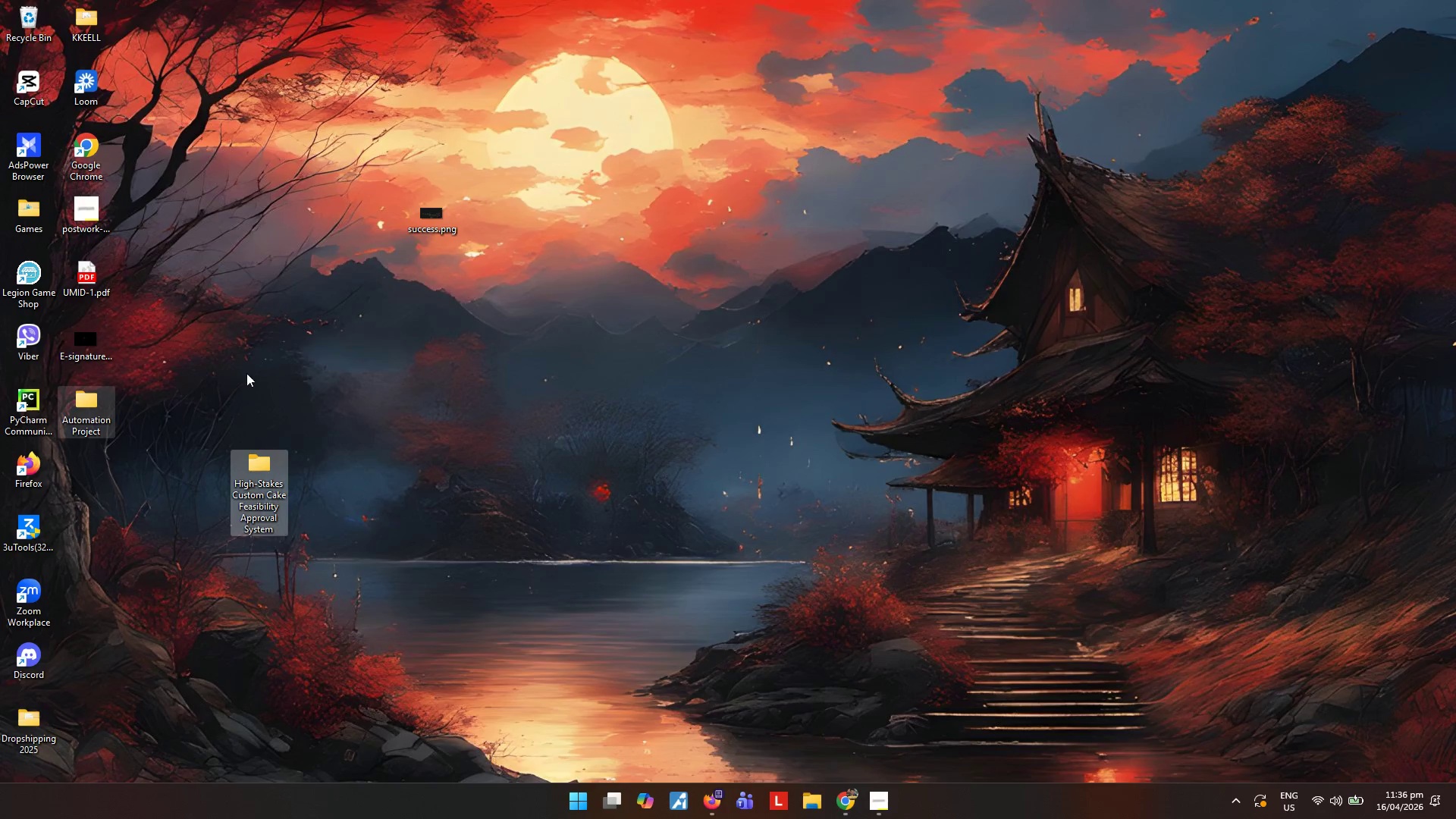 
left_click_drag(start_coordinate=[294, 345], to_coordinate=[301, 341])
 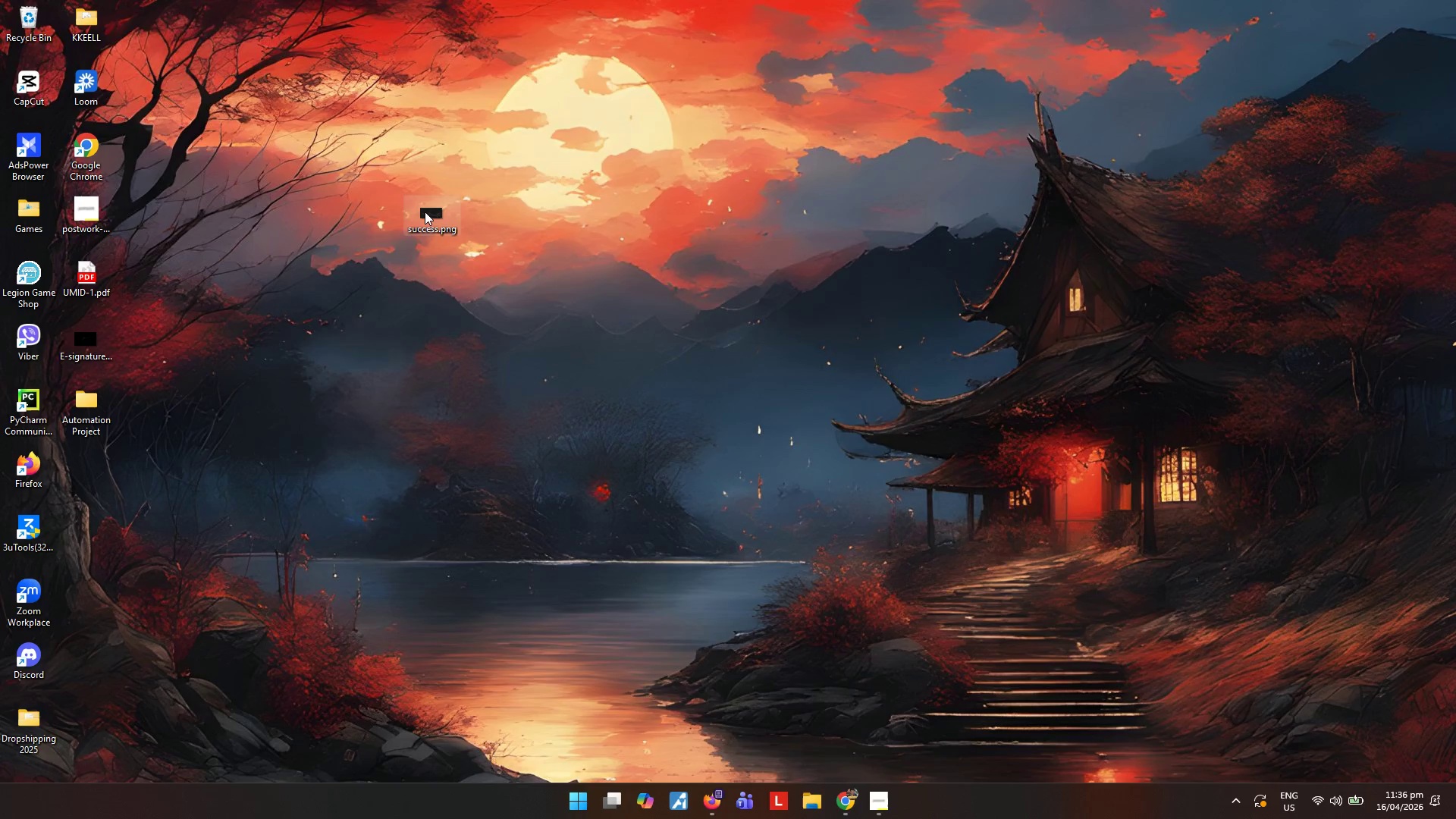 
left_click_drag(start_coordinate=[424, 212], to_coordinate=[89, 460])
 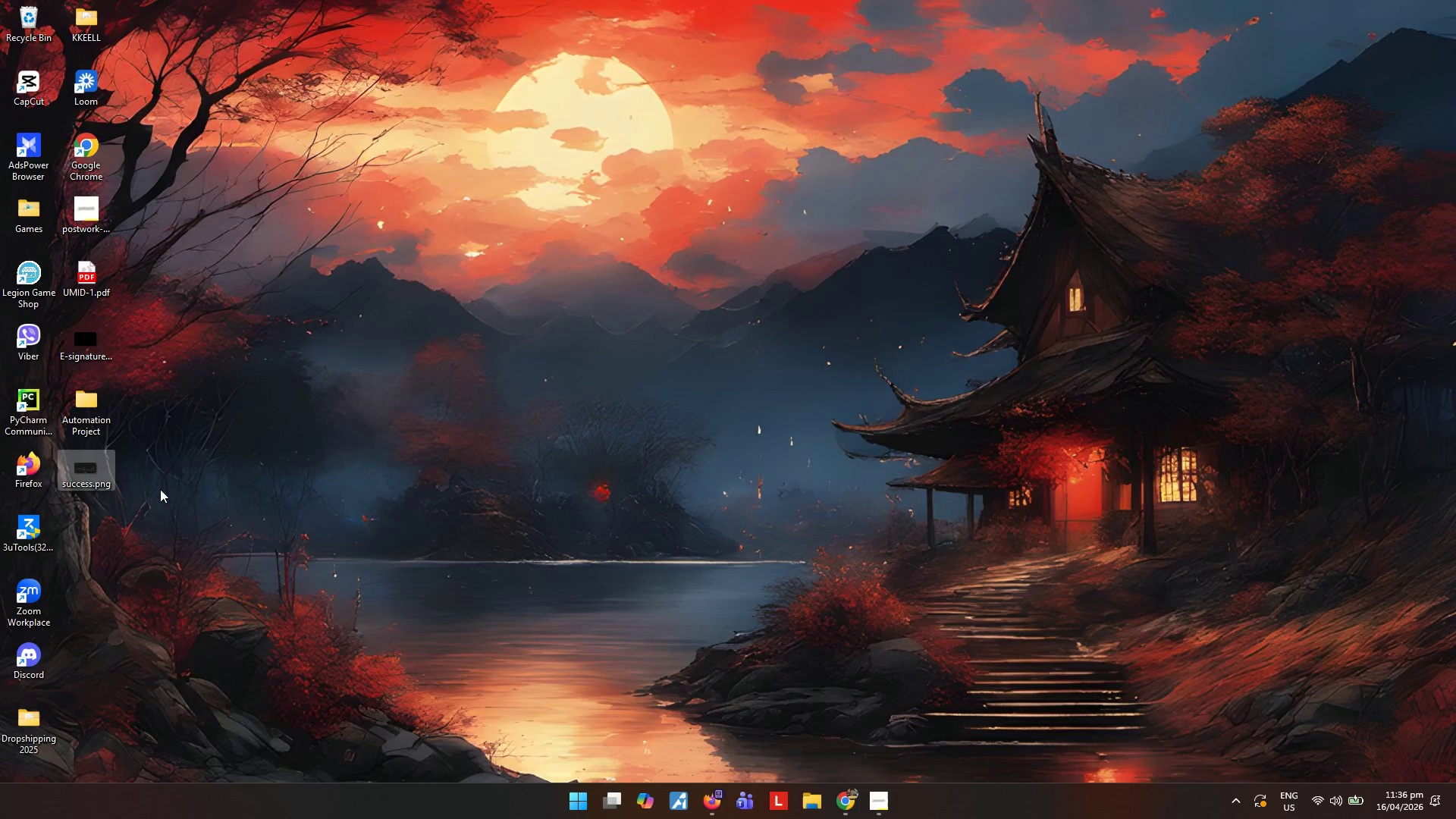 
left_click([269, 487])
 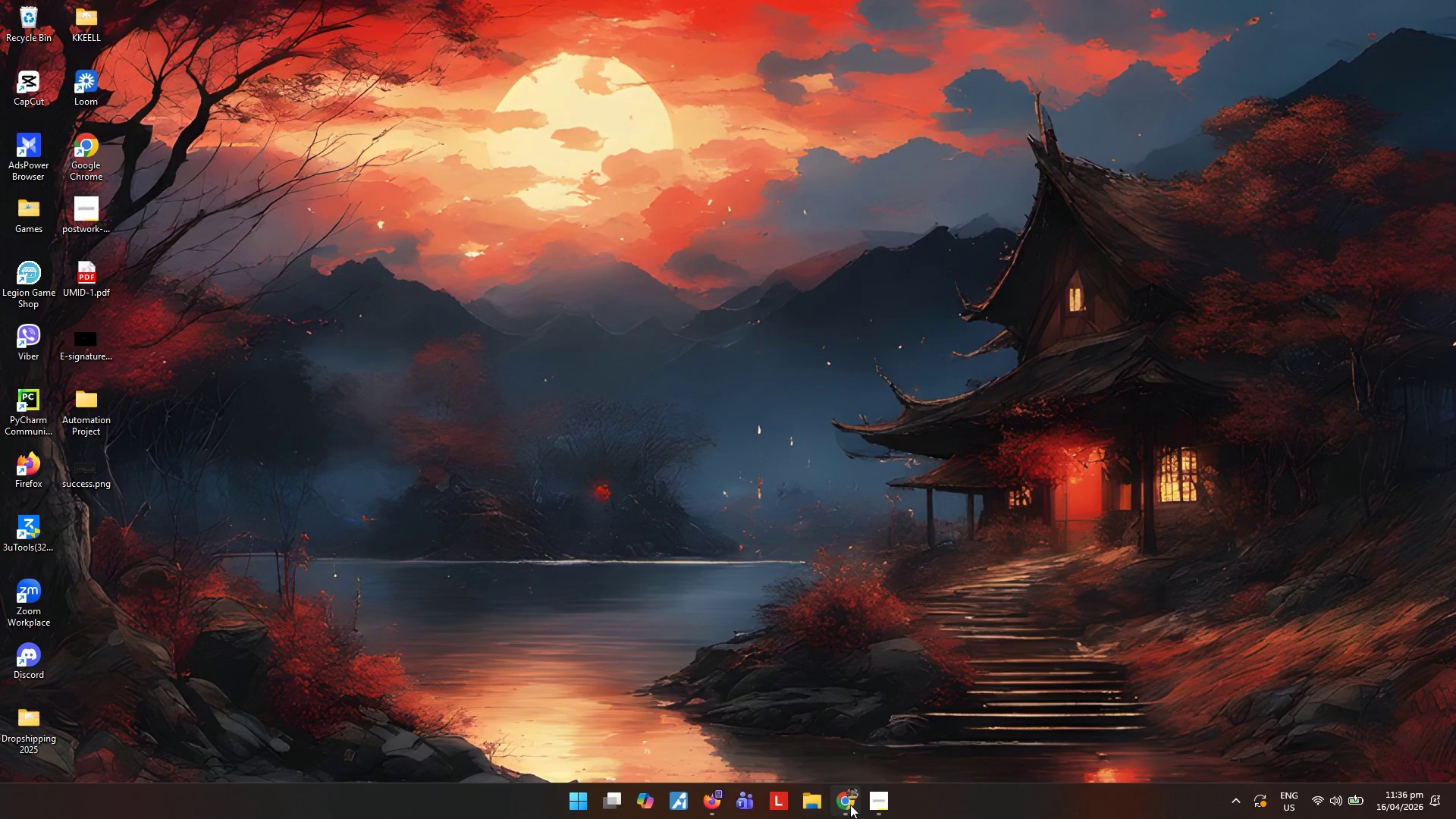 
double_click([886, 807])